 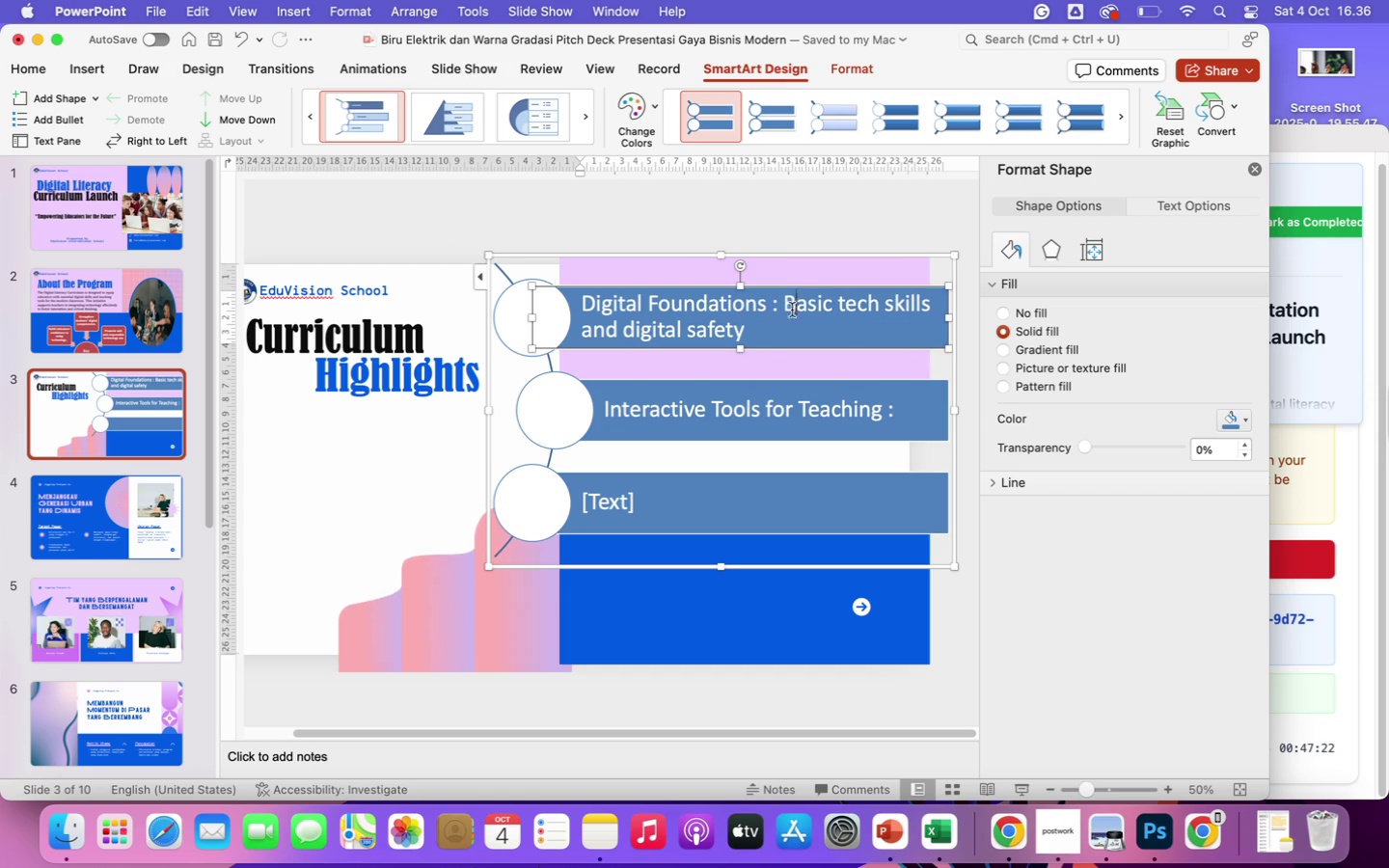 
left_click([866, 412])
 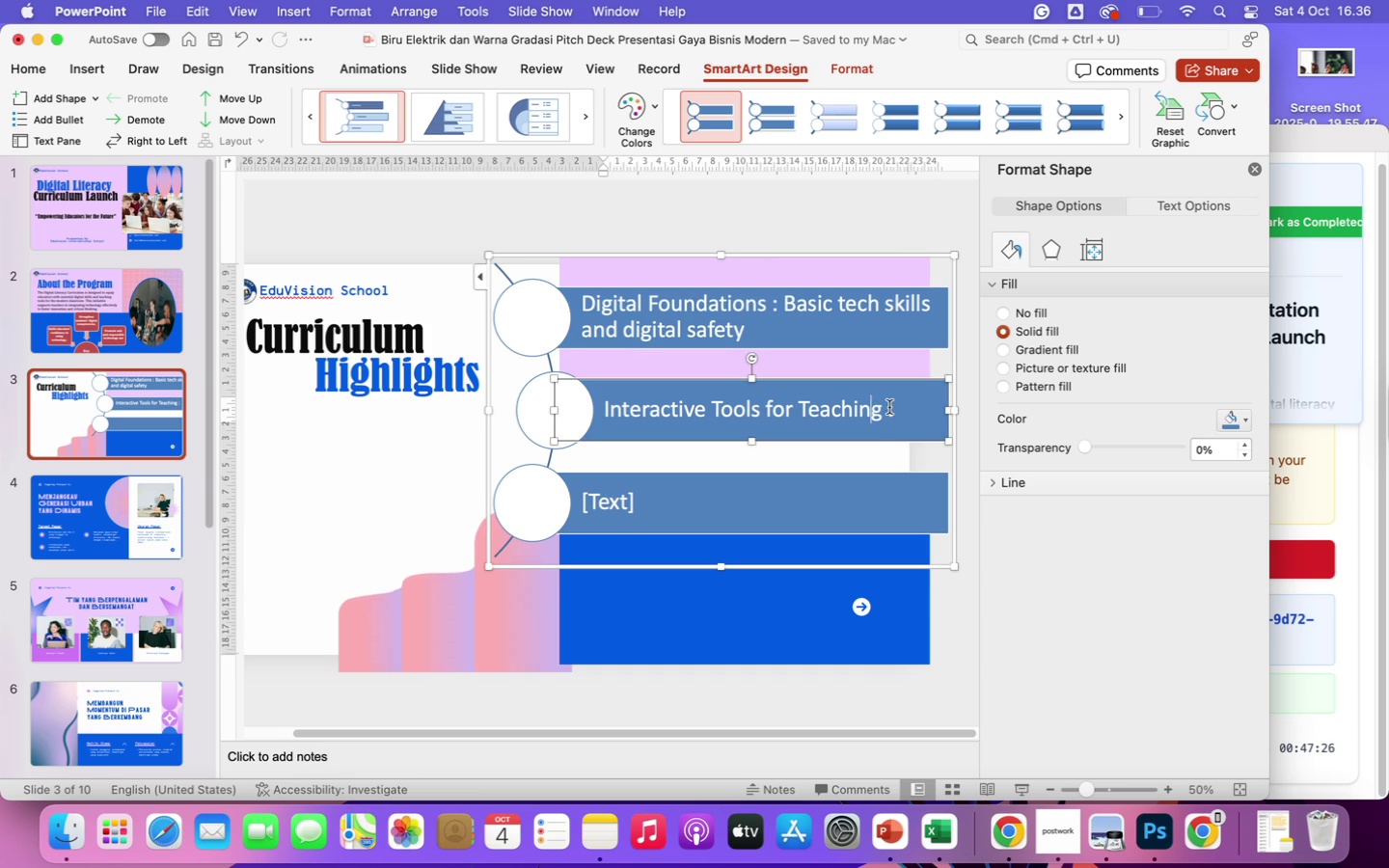 
left_click([889, 407])
 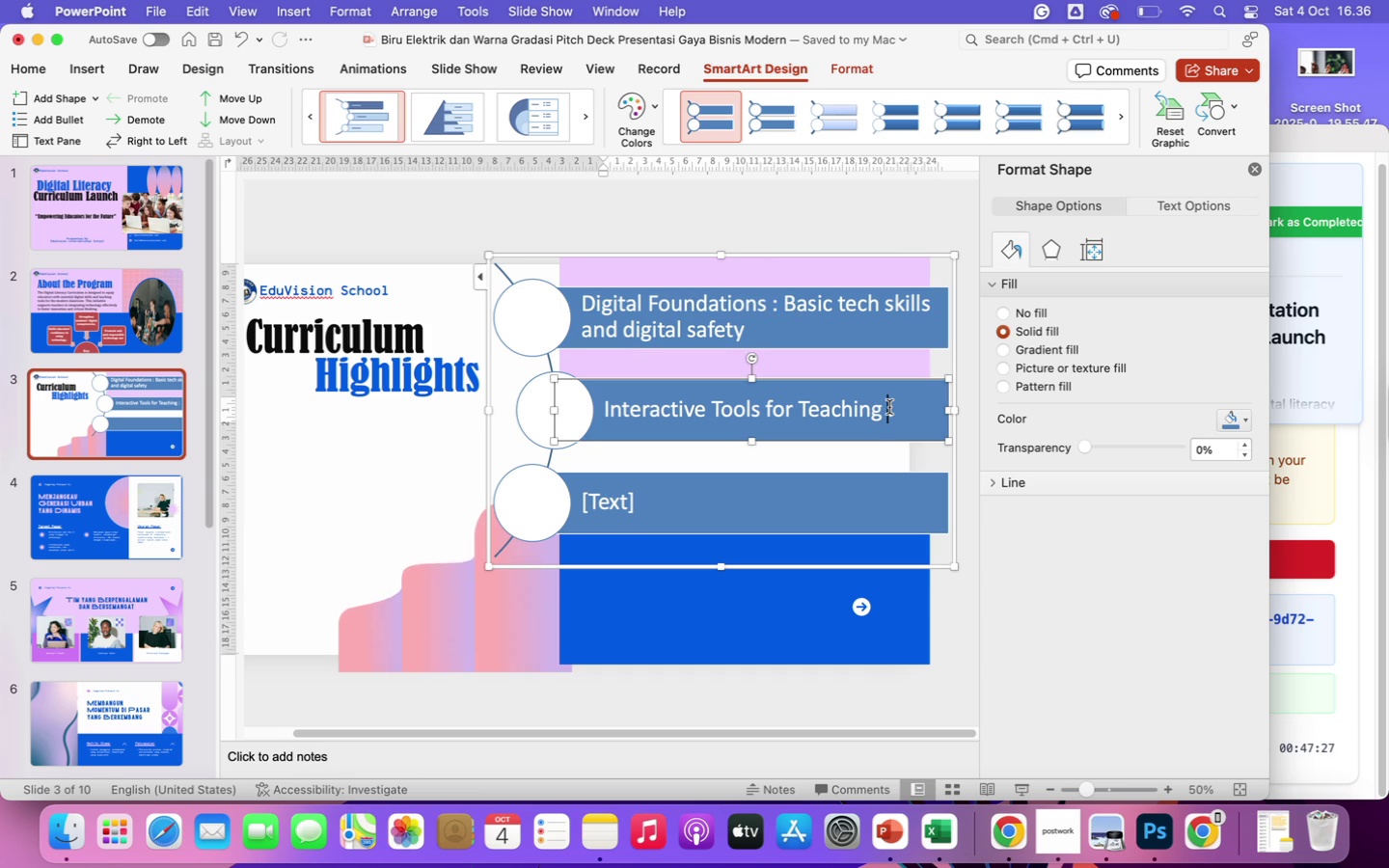 
key(ArrowRight)
 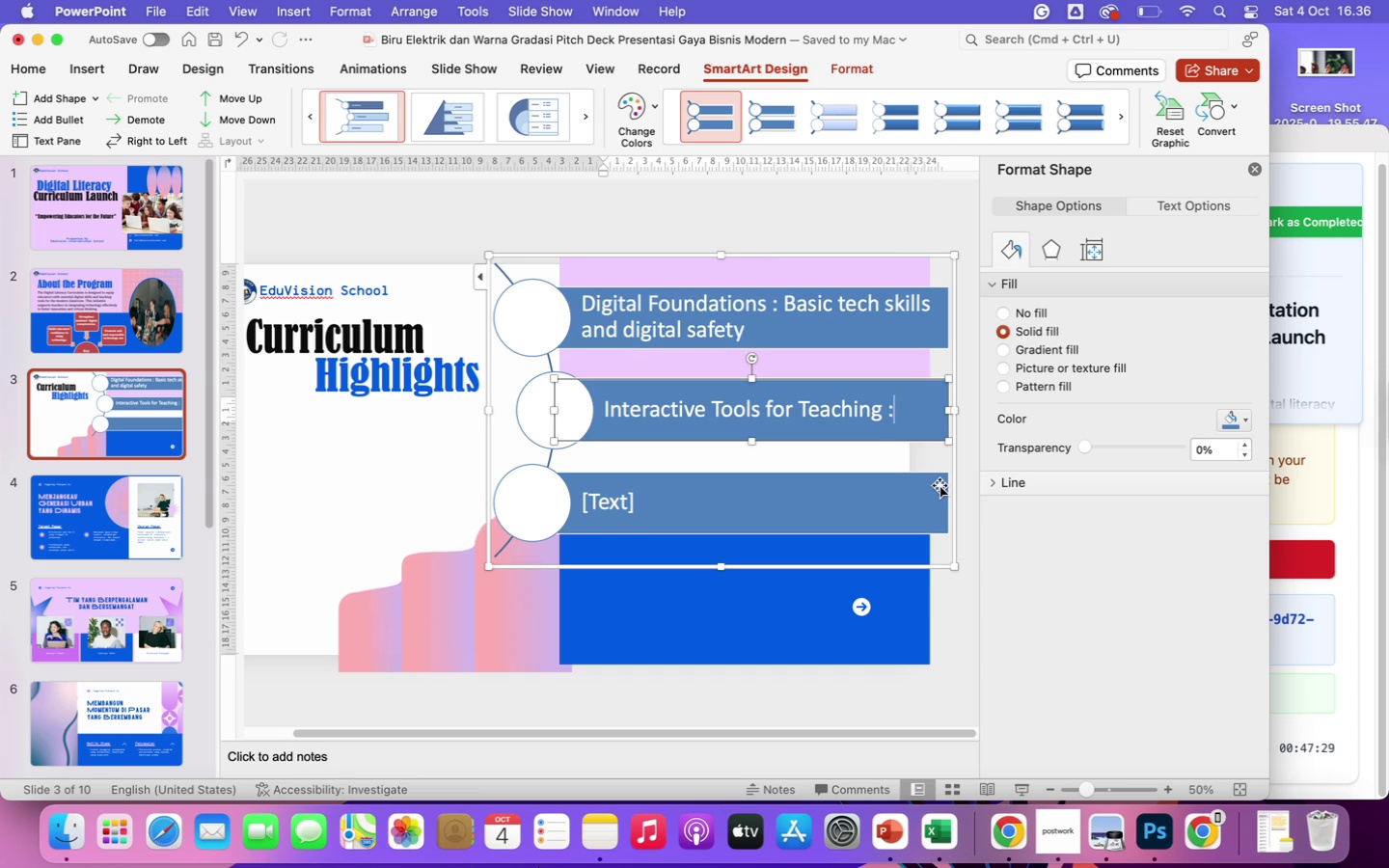 
type( Platforms like Google Classroom, Canva and)
 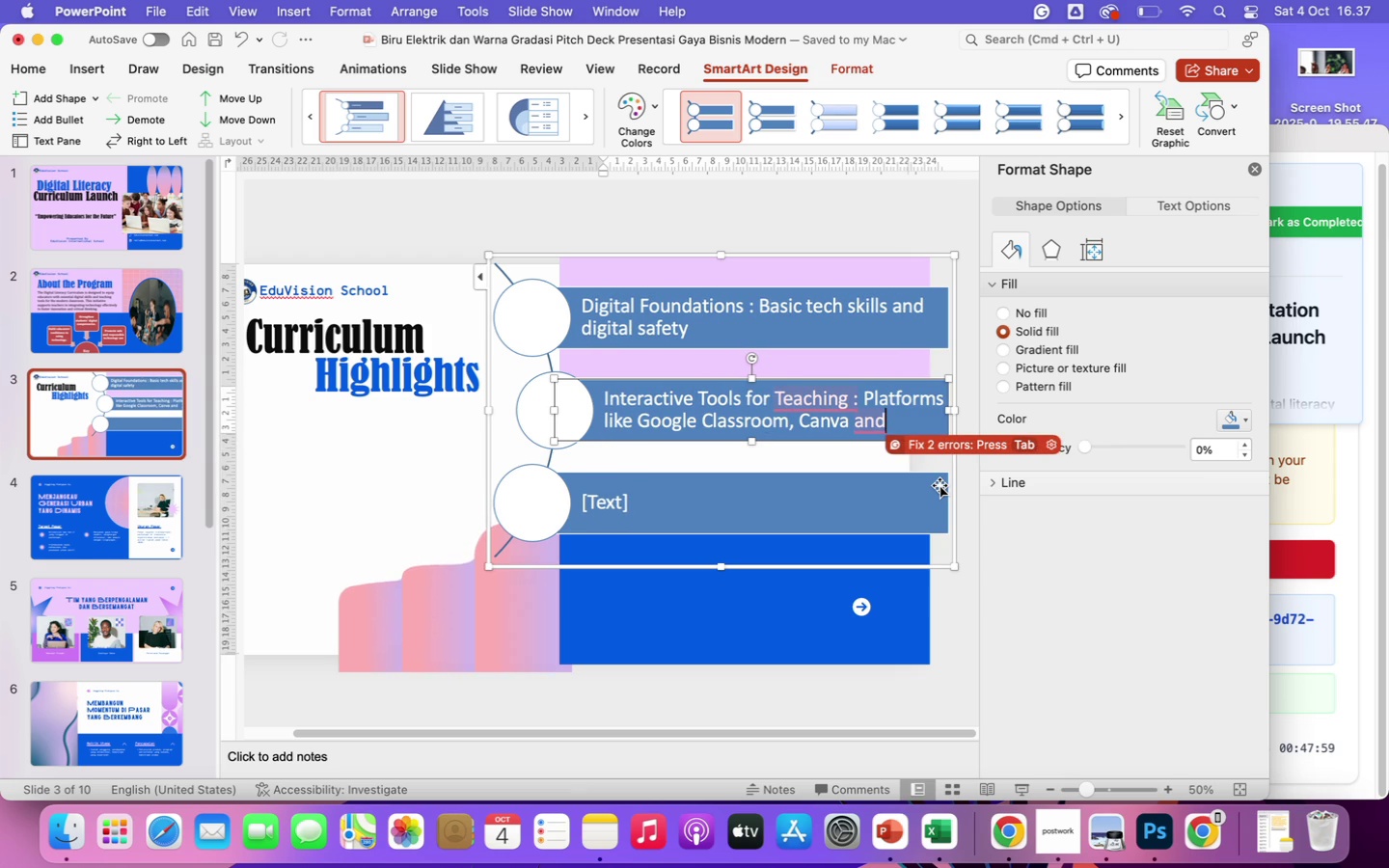 
key(Backspace)
key(Backspace)
key(Backspace)
key(Backspace)
type(, and Kahoot.)